 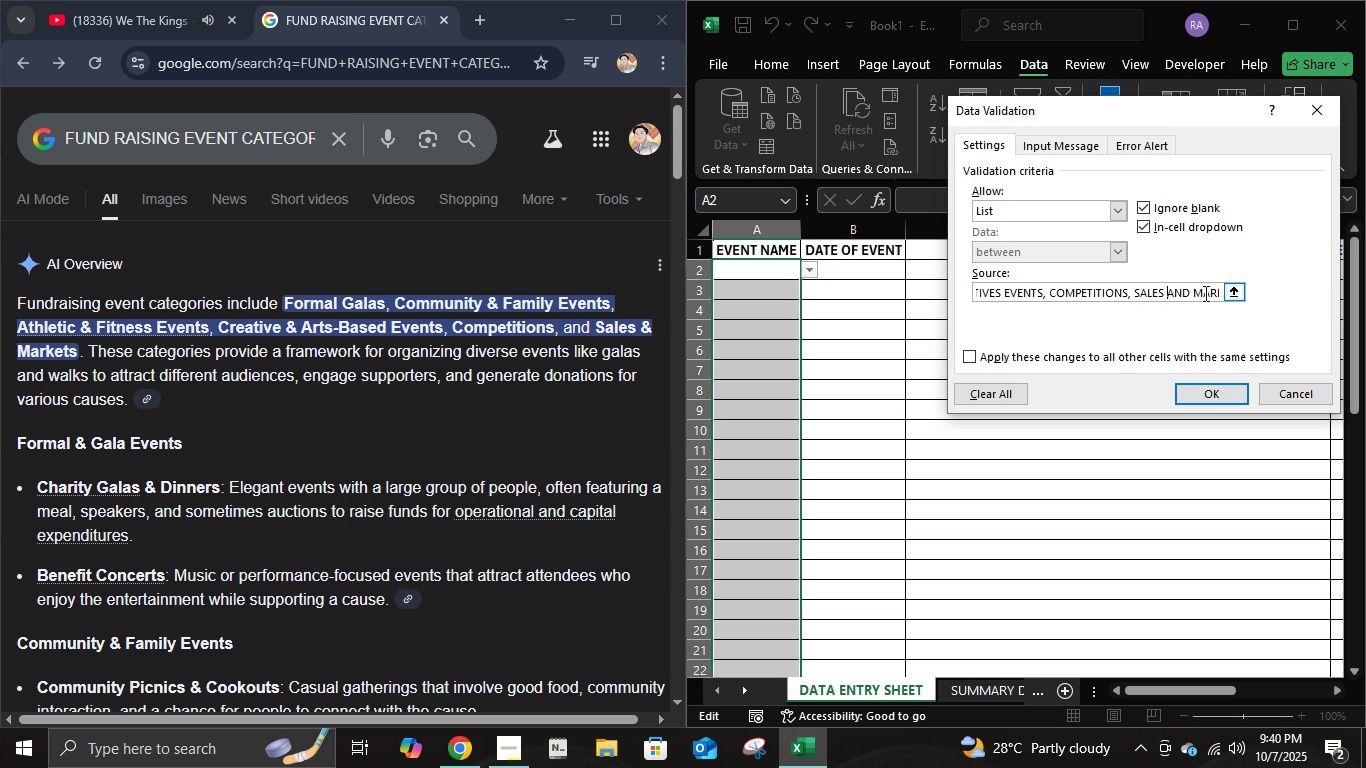 
key(ArrowRight)
 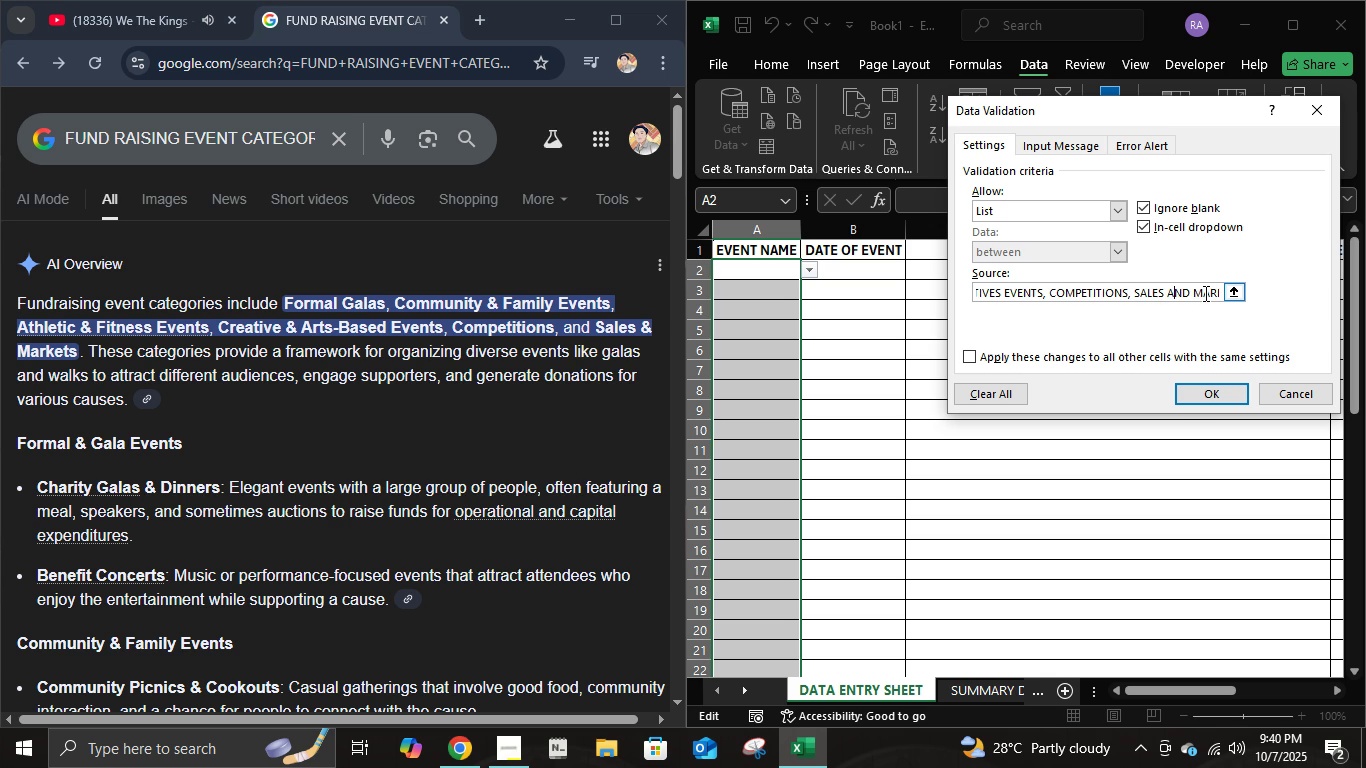 
key(ArrowRight)
 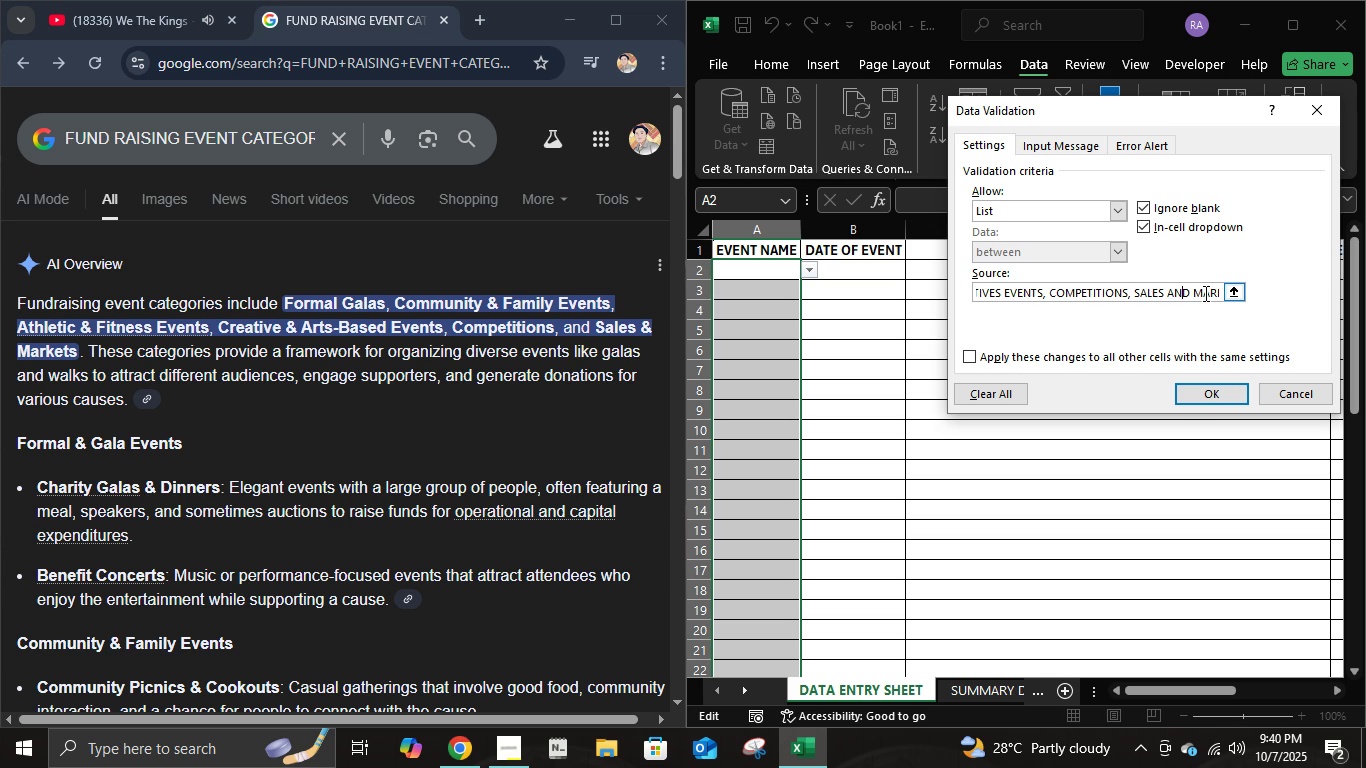 
key(ArrowRight)
 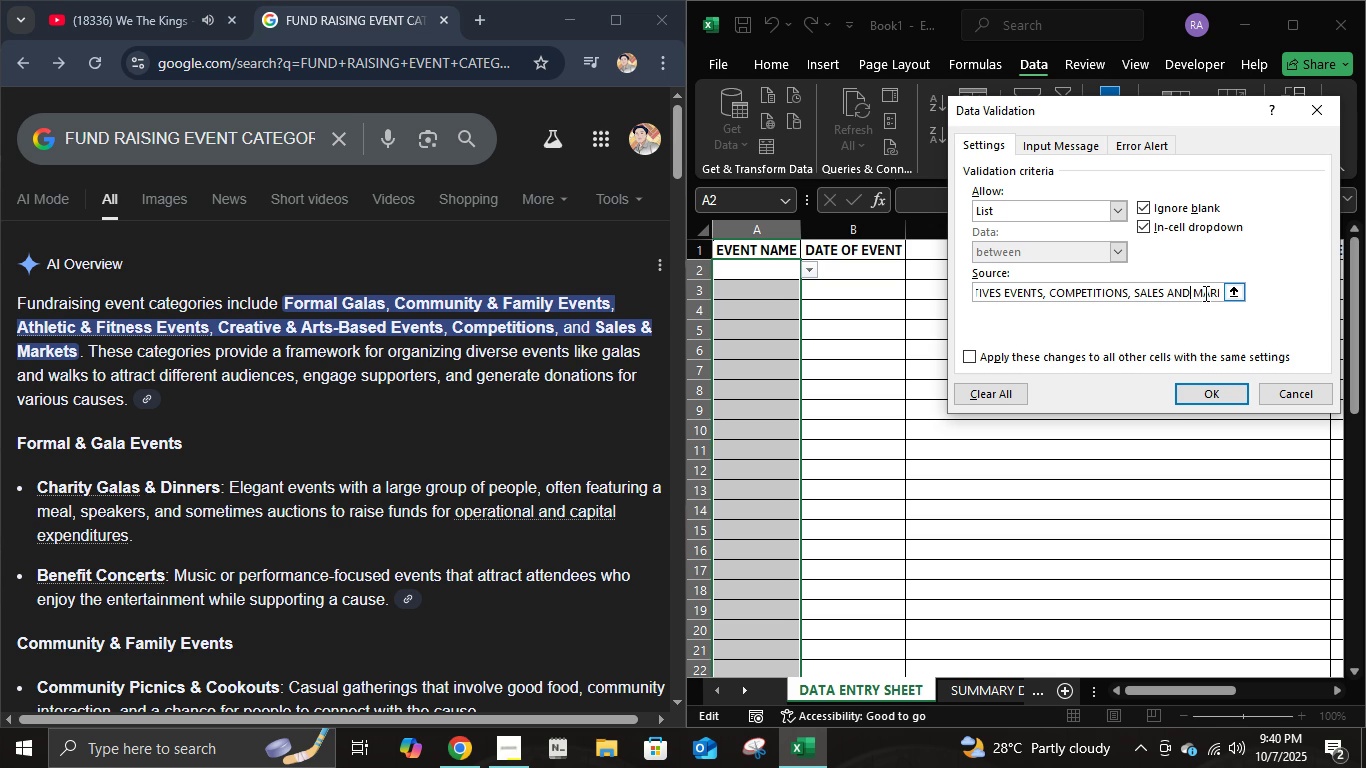 
key(ArrowRight)
 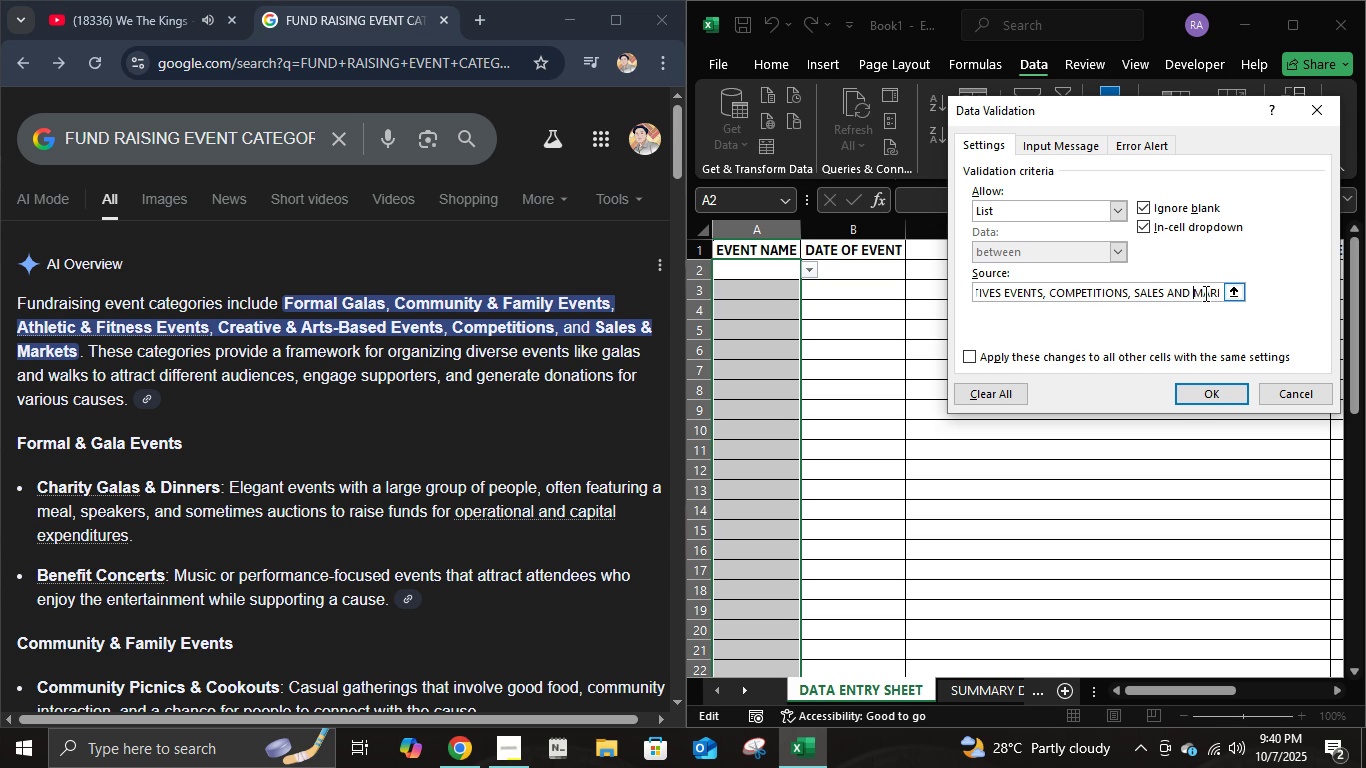 
key(ArrowRight)
 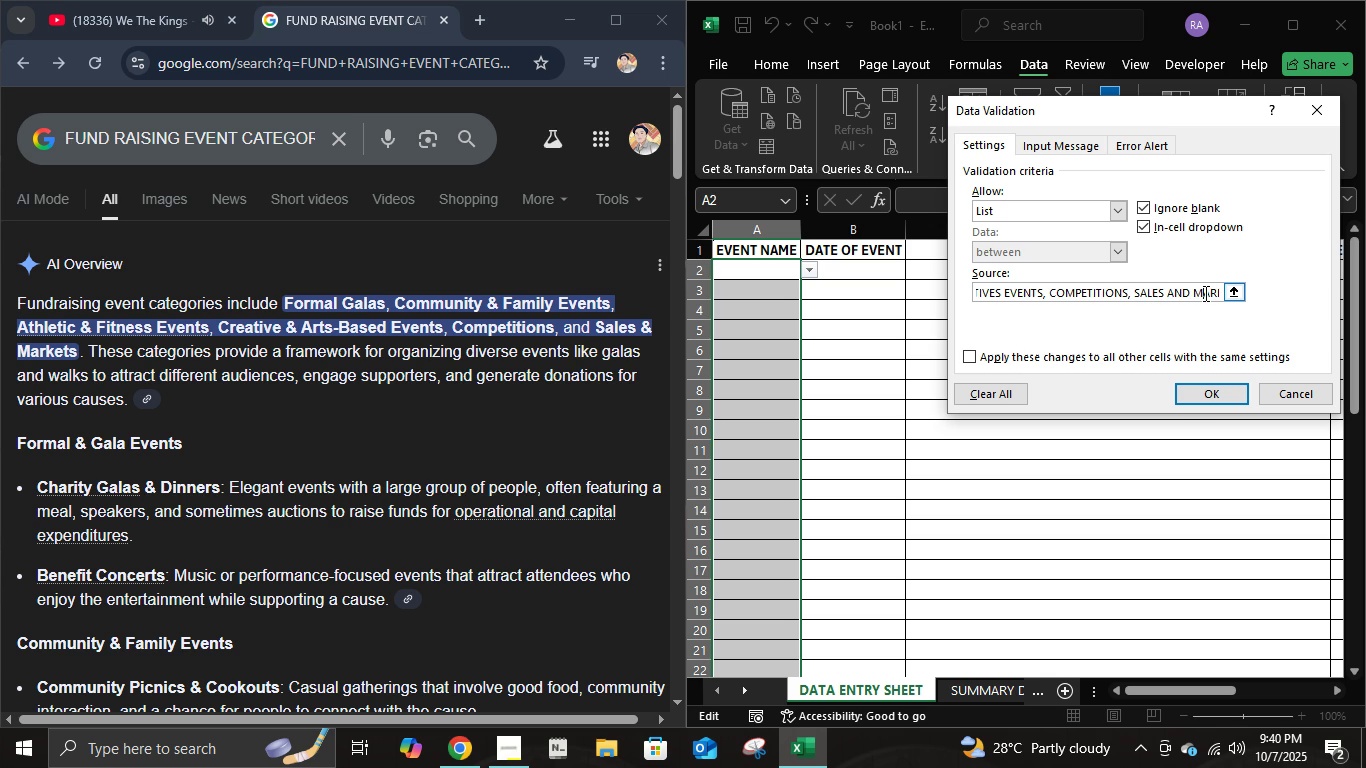 
key(ArrowRight)
 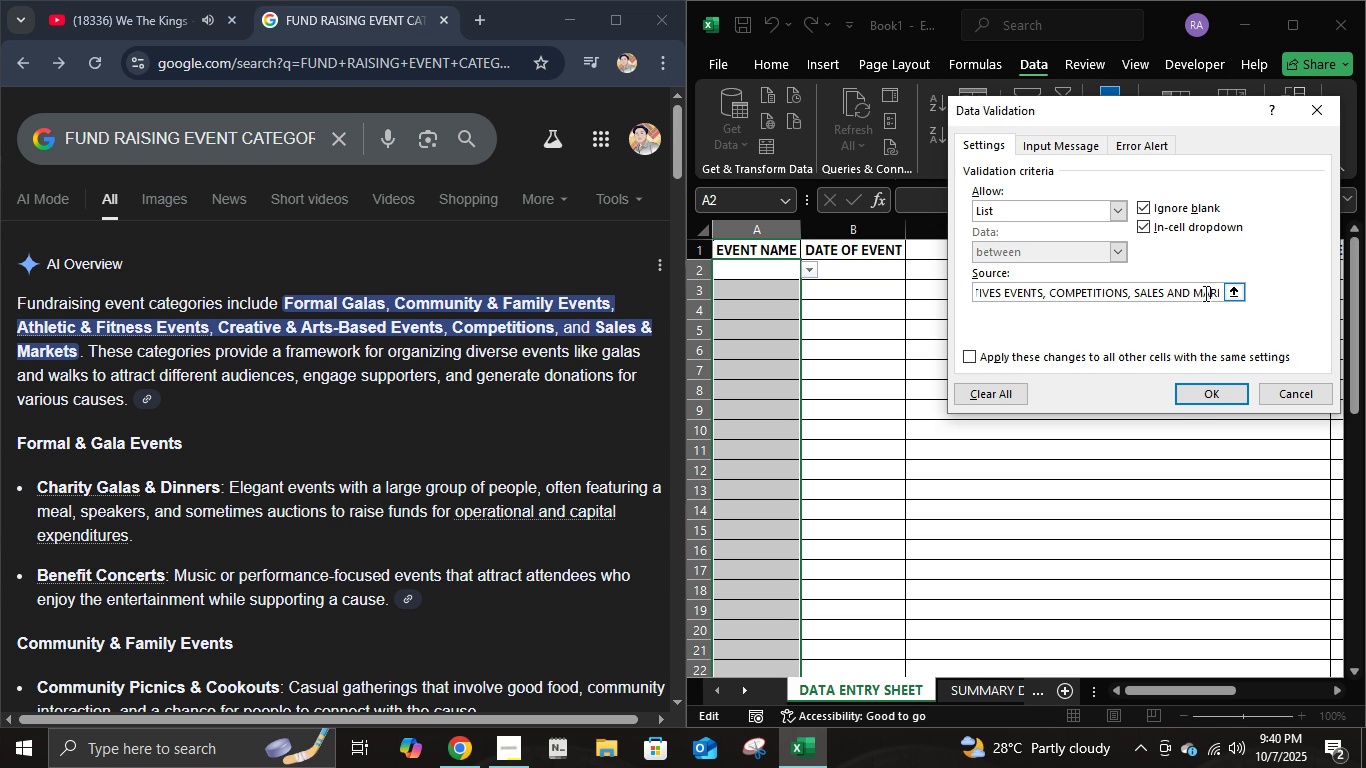 
key(ArrowRight)
 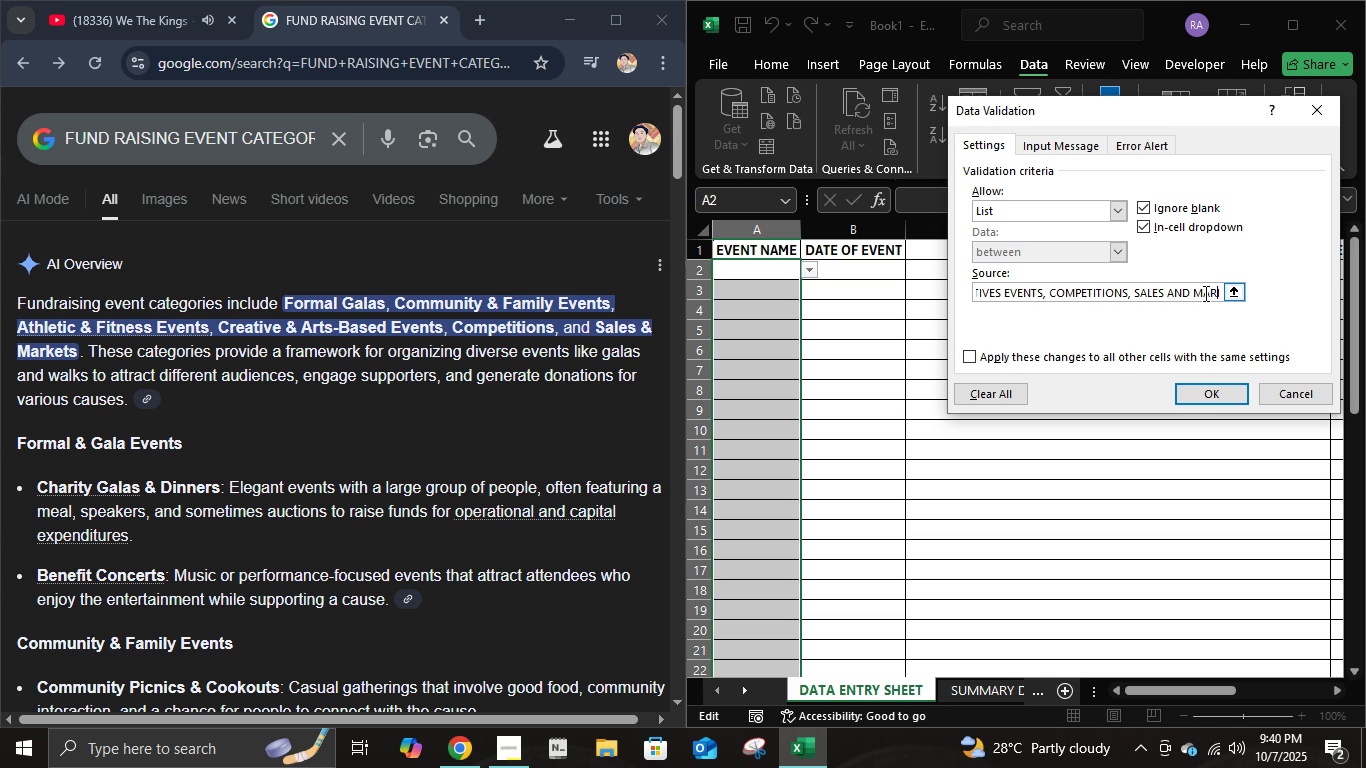 
key(ArrowRight)